 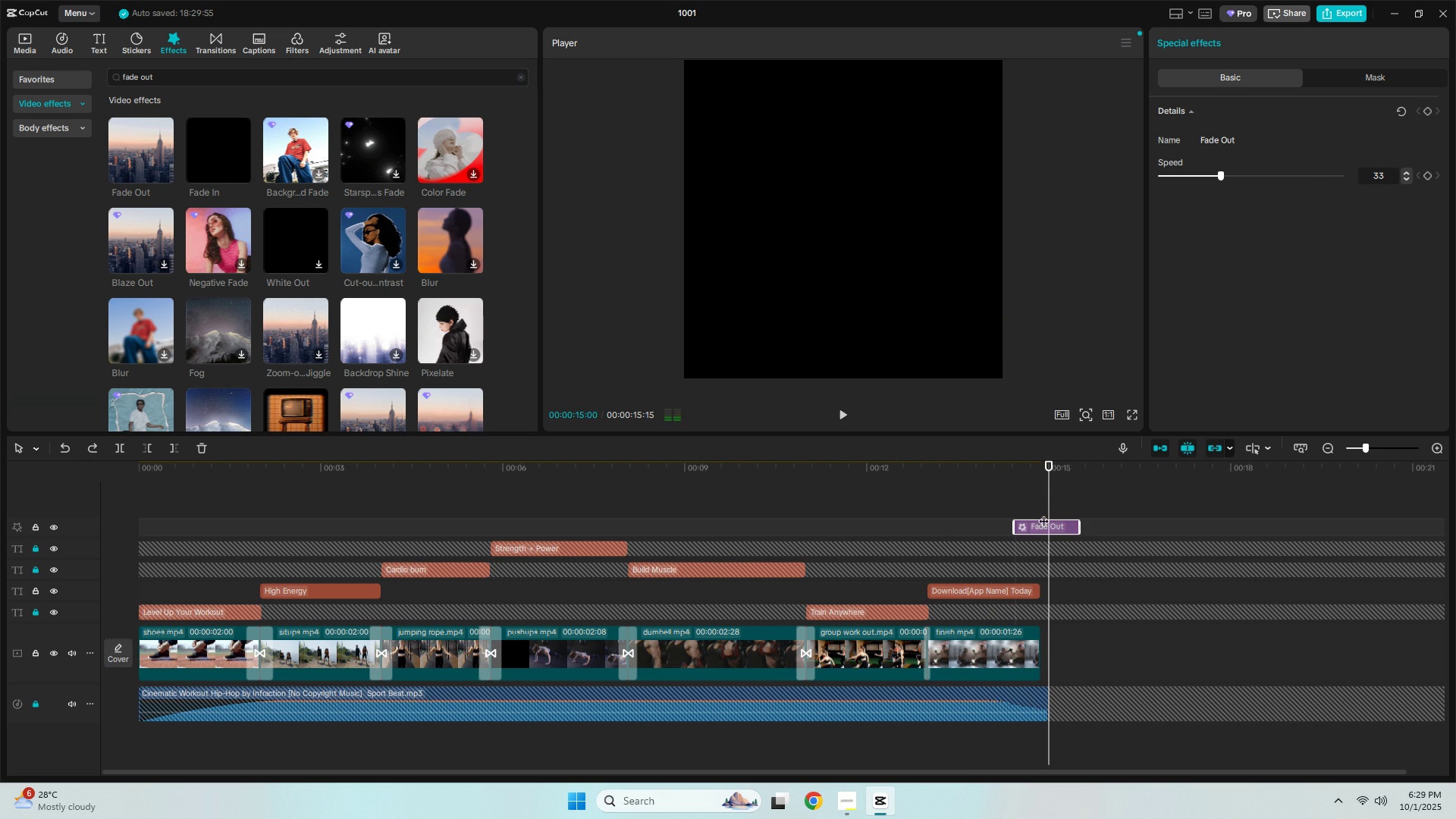 
key(Control+Z)
 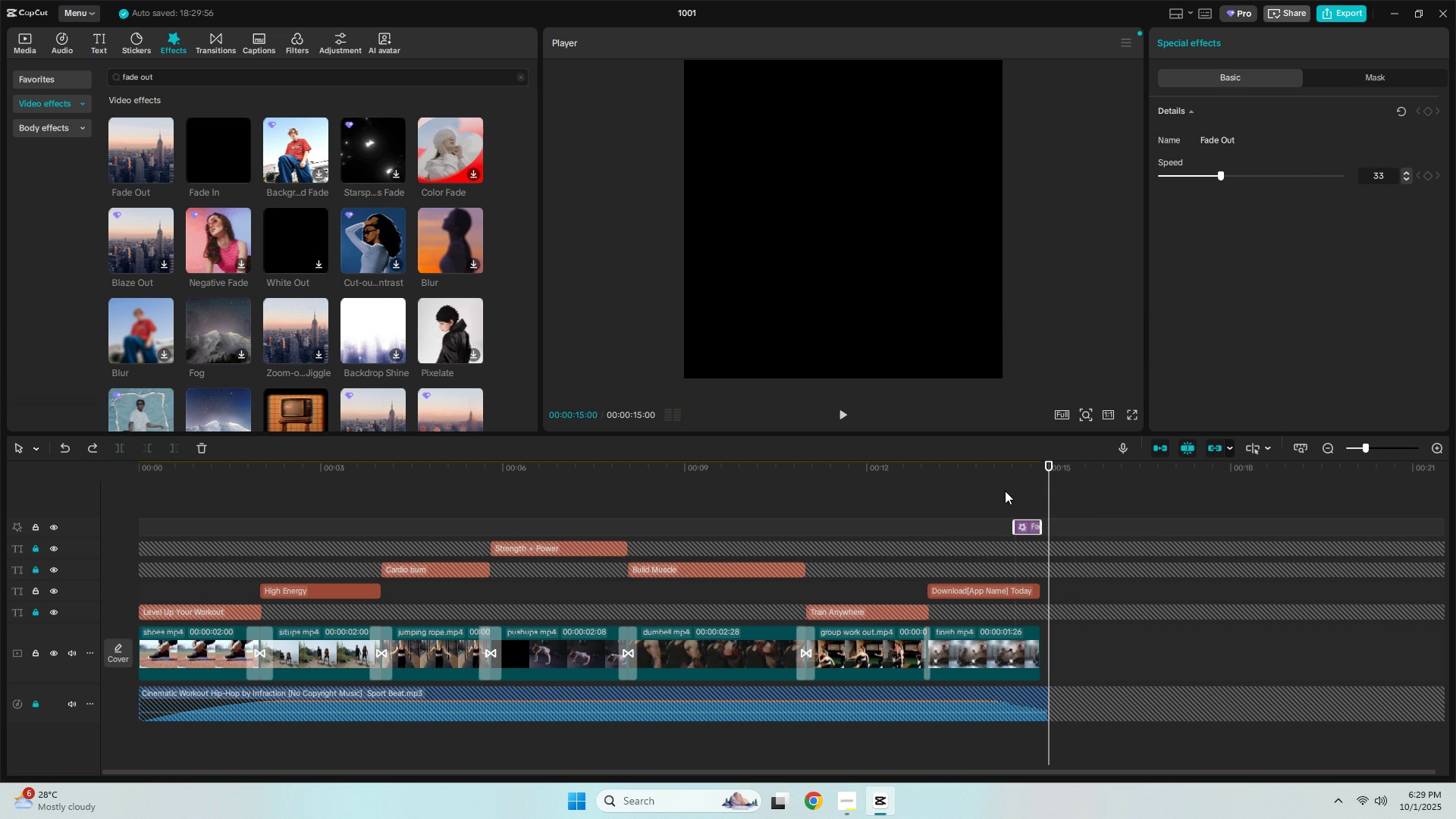 
key(Control+Z)
 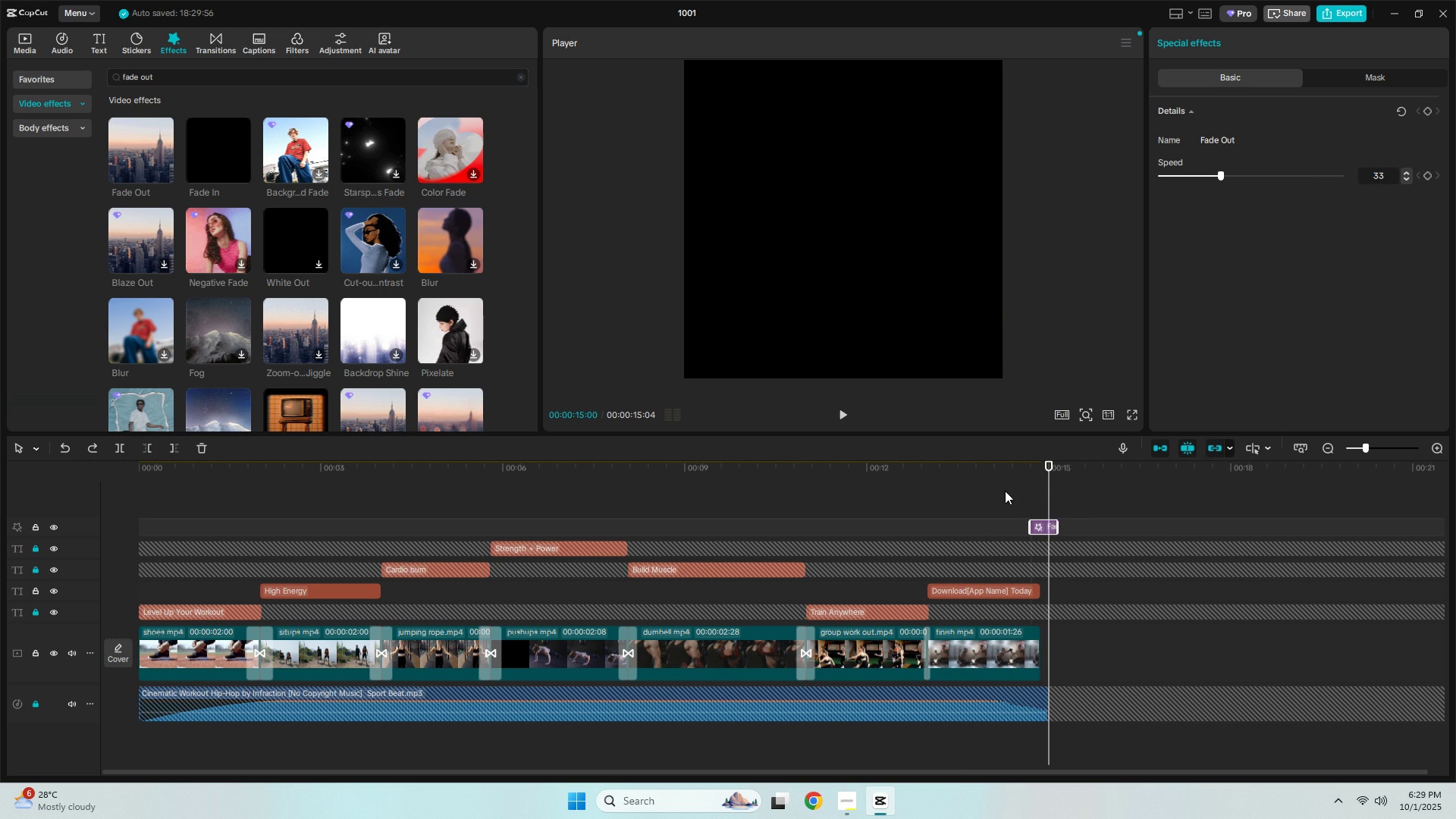 
key(Control+Z)
 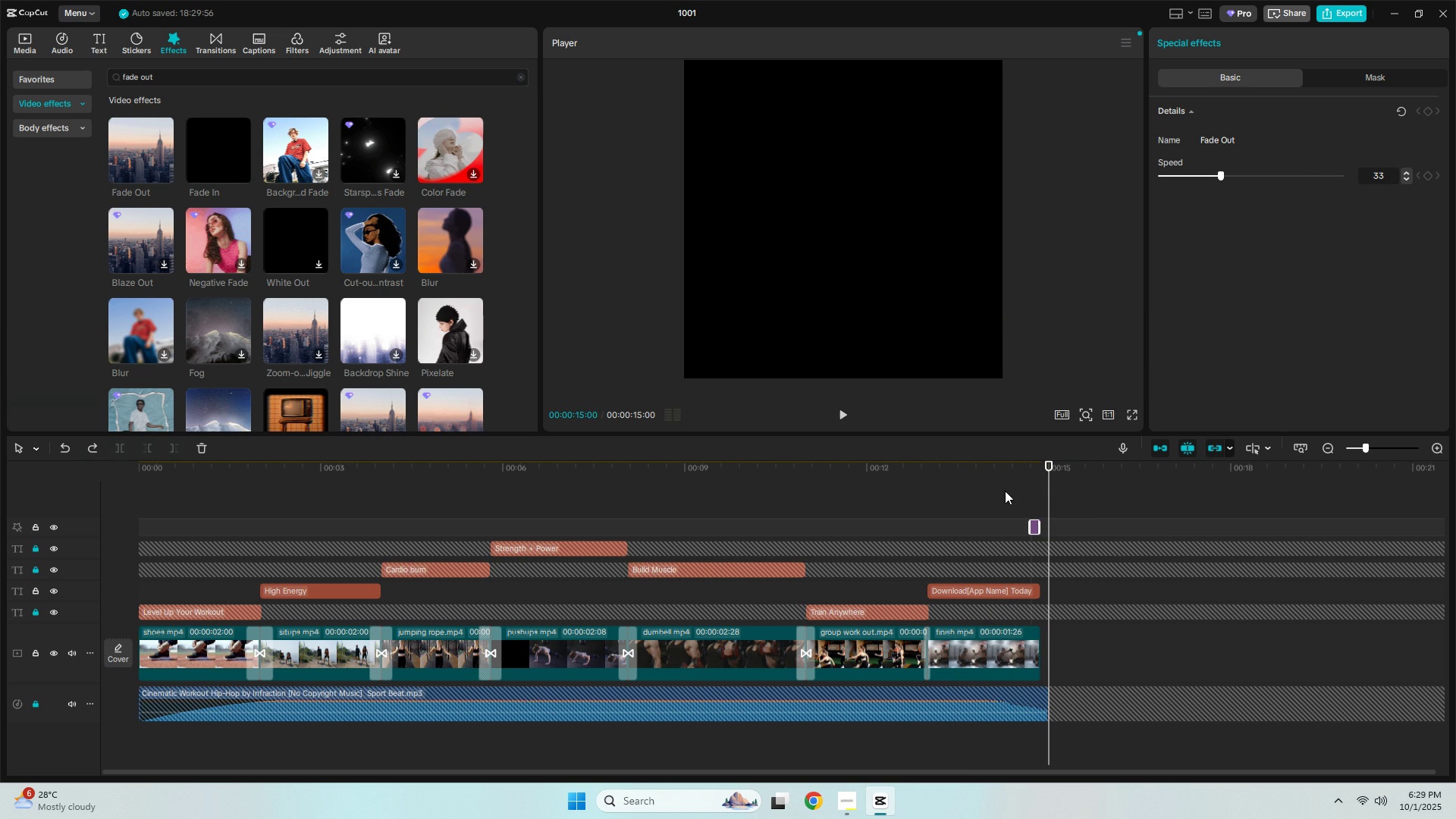 
key(Control+Z)
 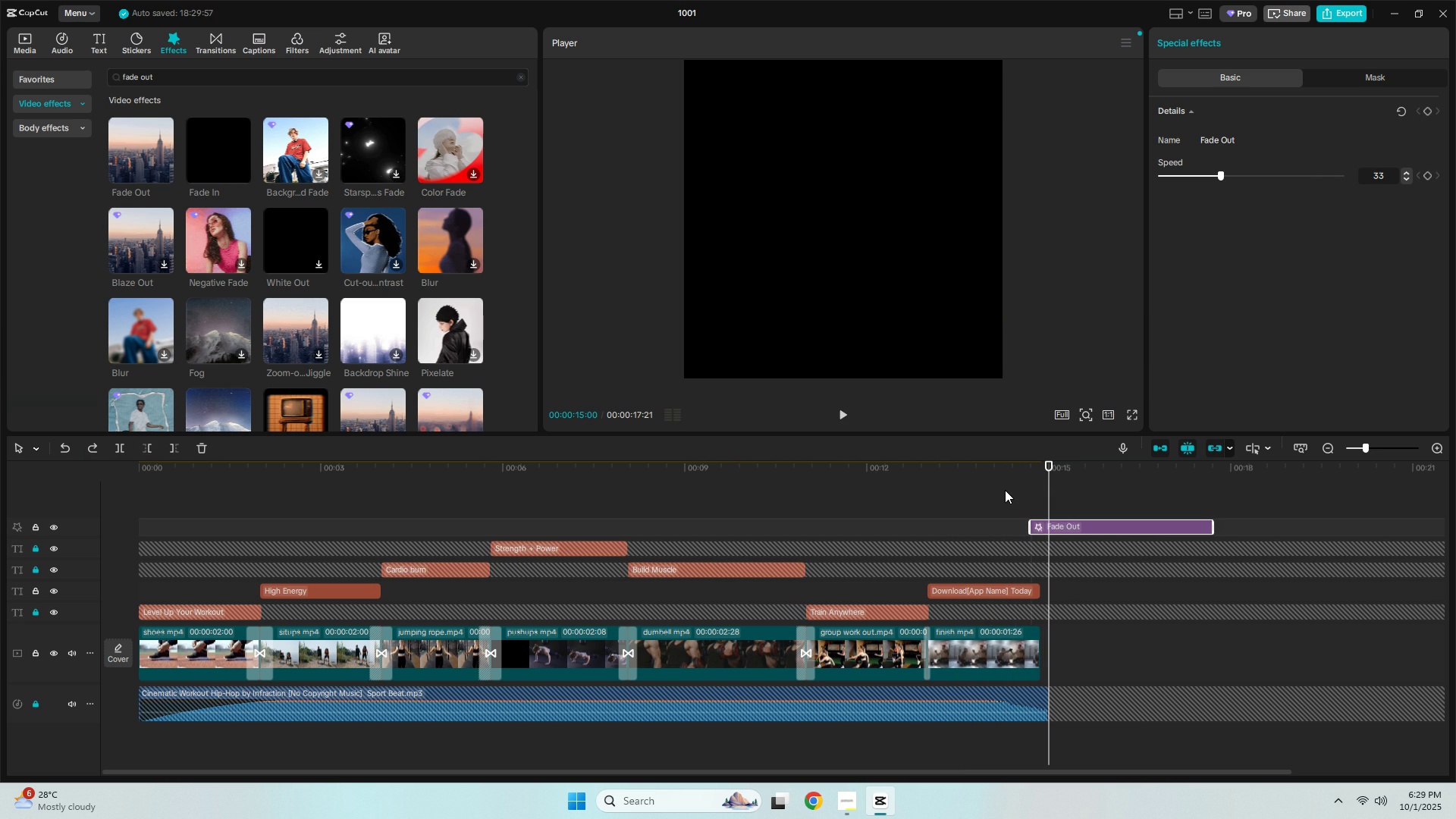 
key(Control+Z)
 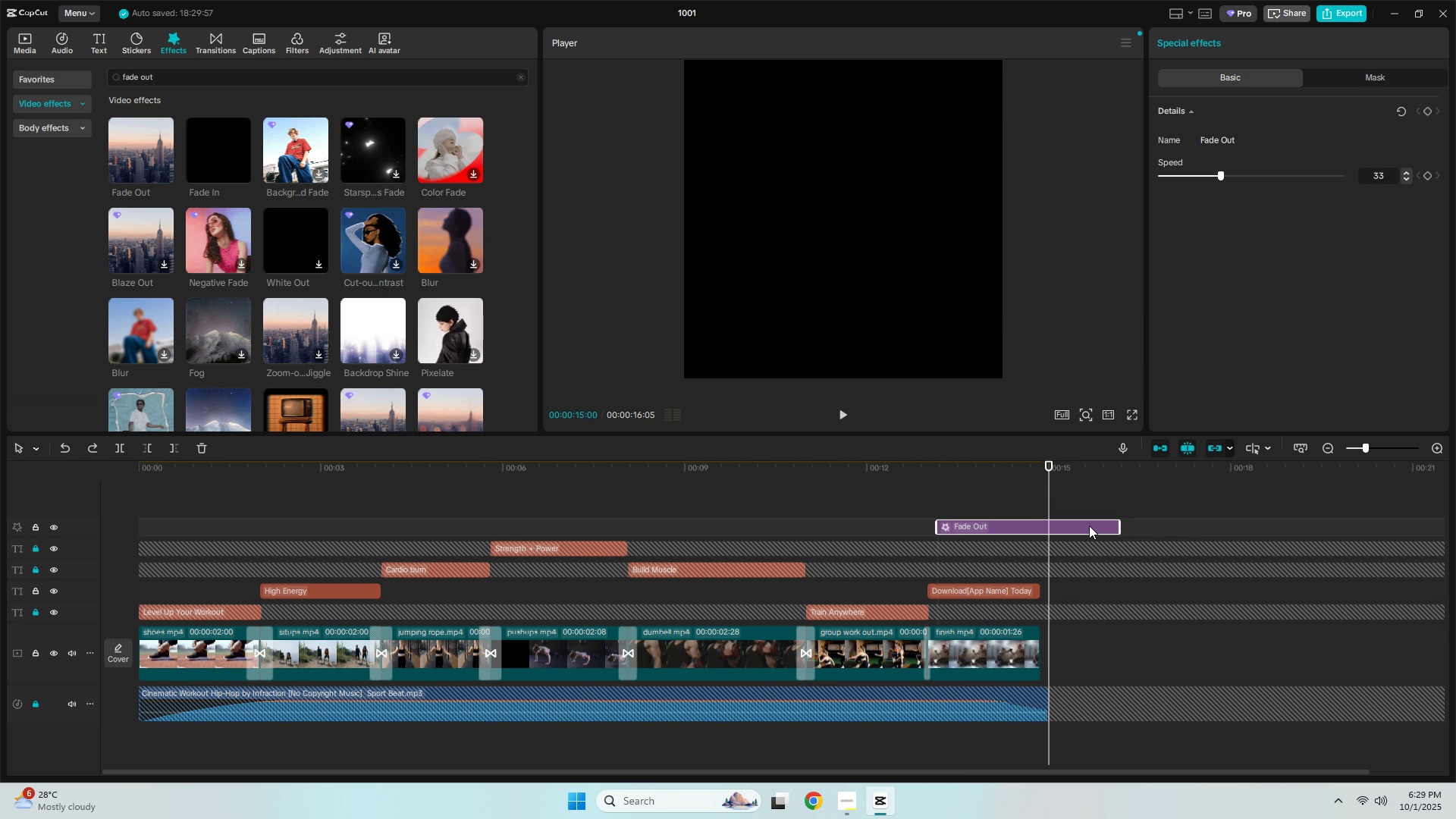 
left_click([1089, 526])
 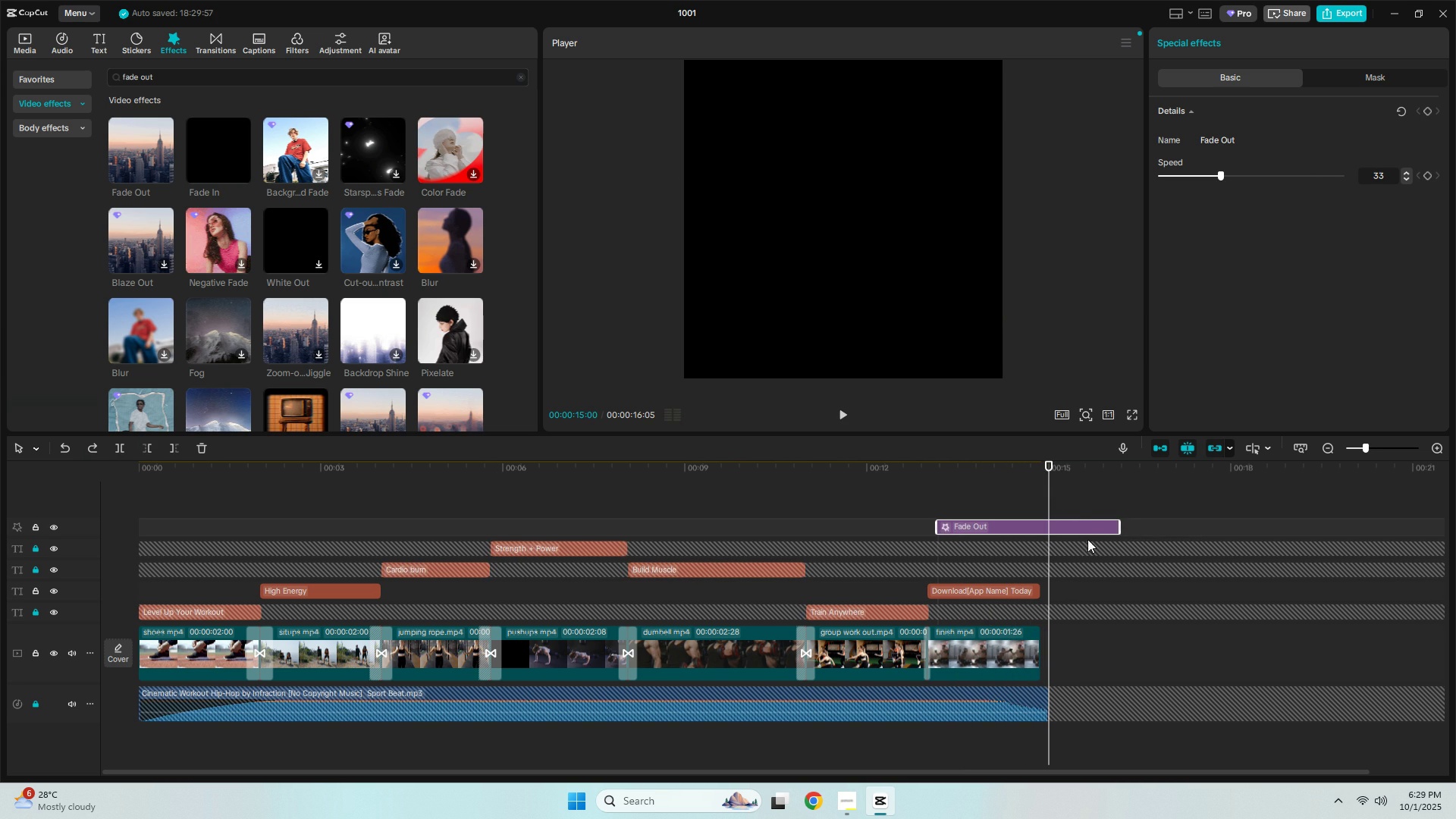 
key(Delete)
 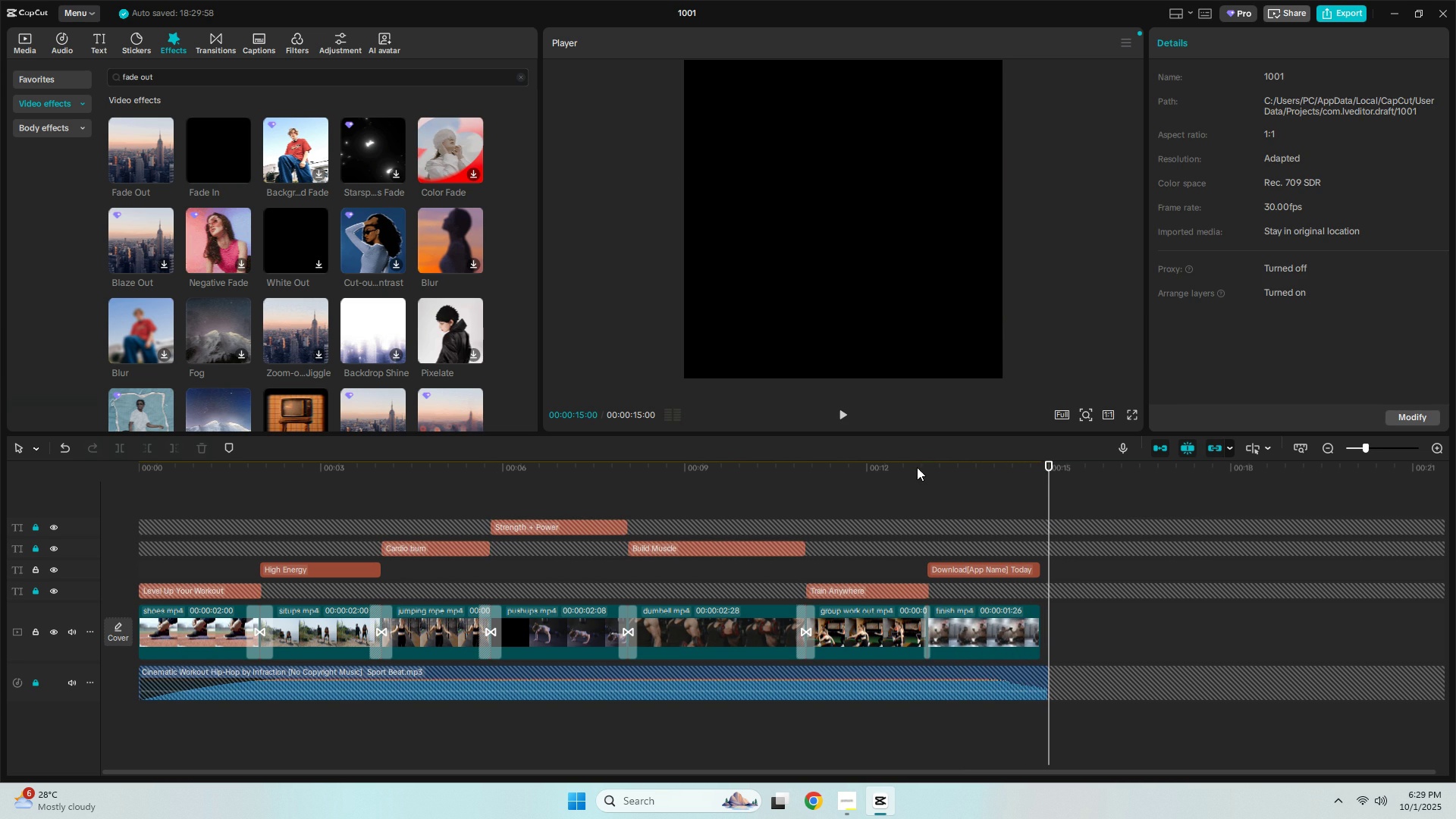 
left_click([914, 467])
 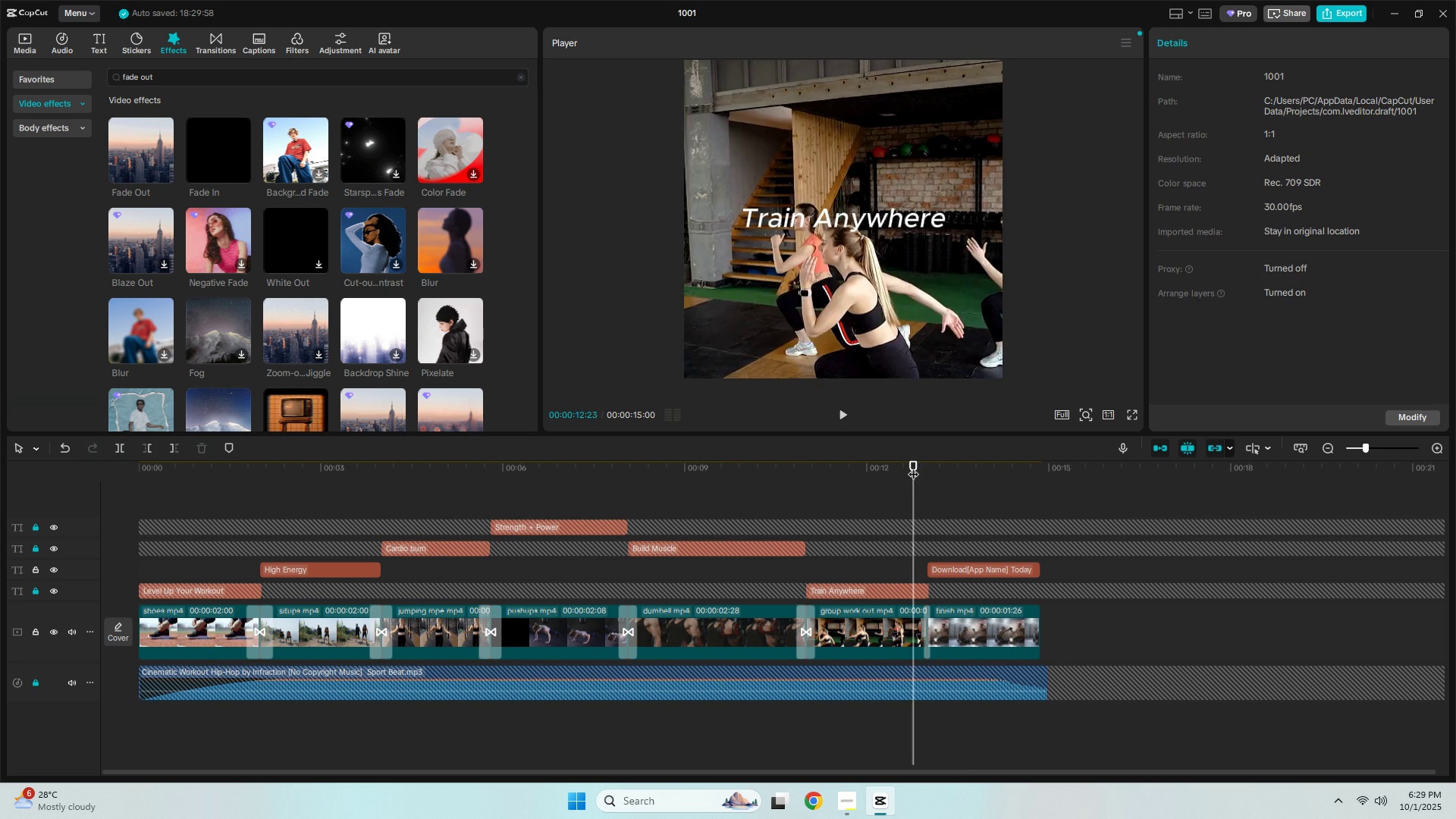 
key(Space)
 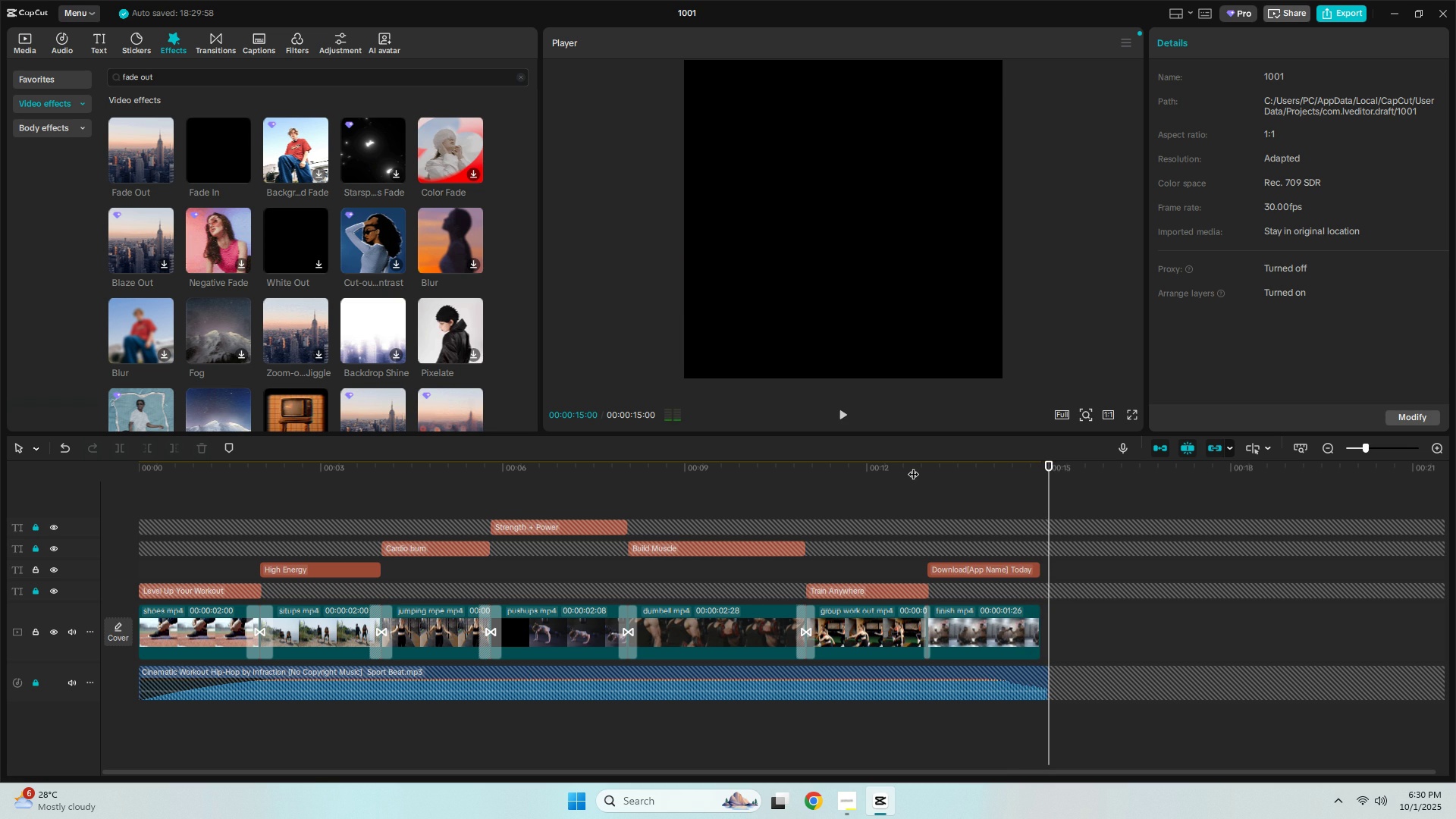 
left_click([1031, 622])